 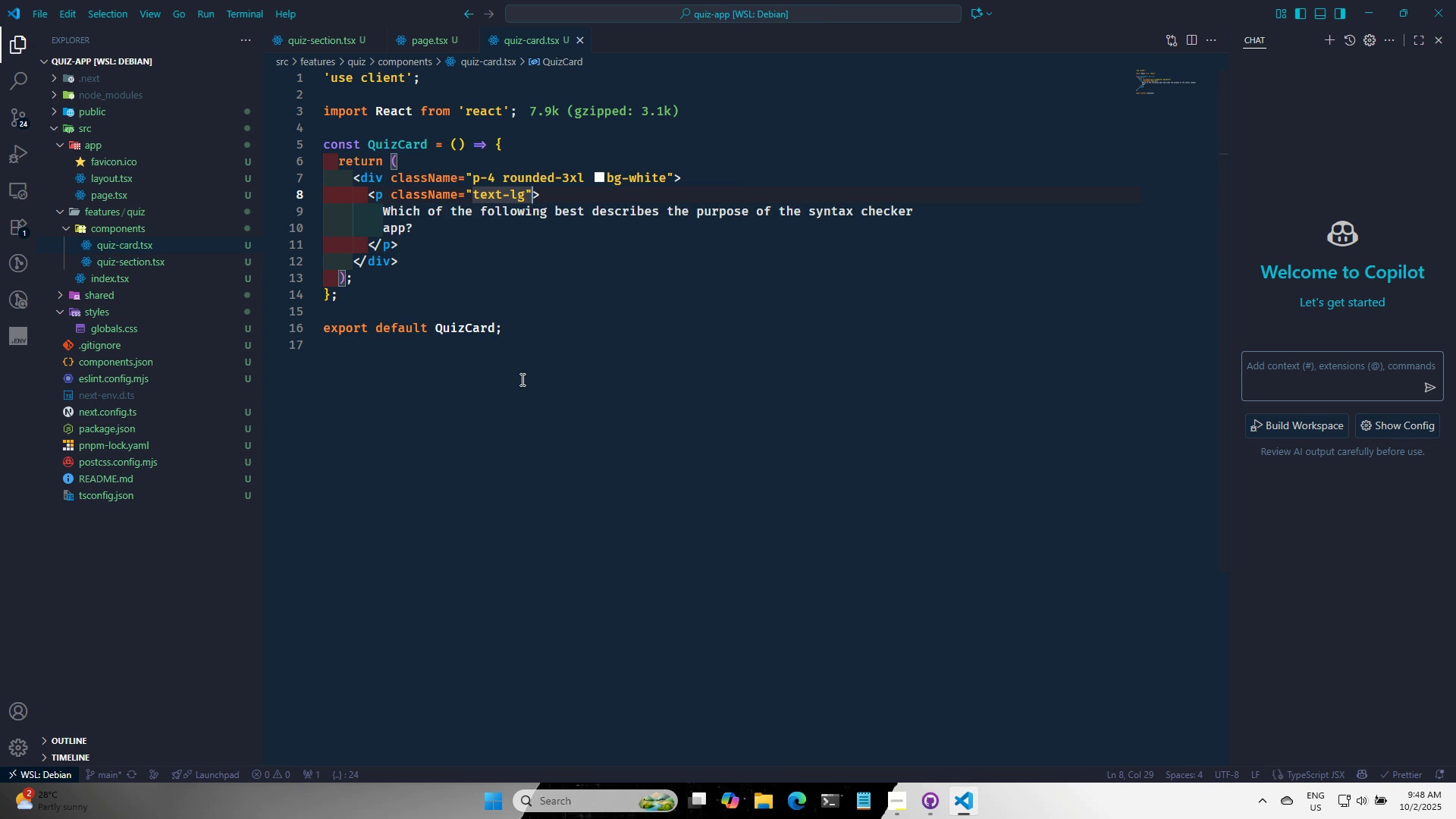 
key(Control+S)
 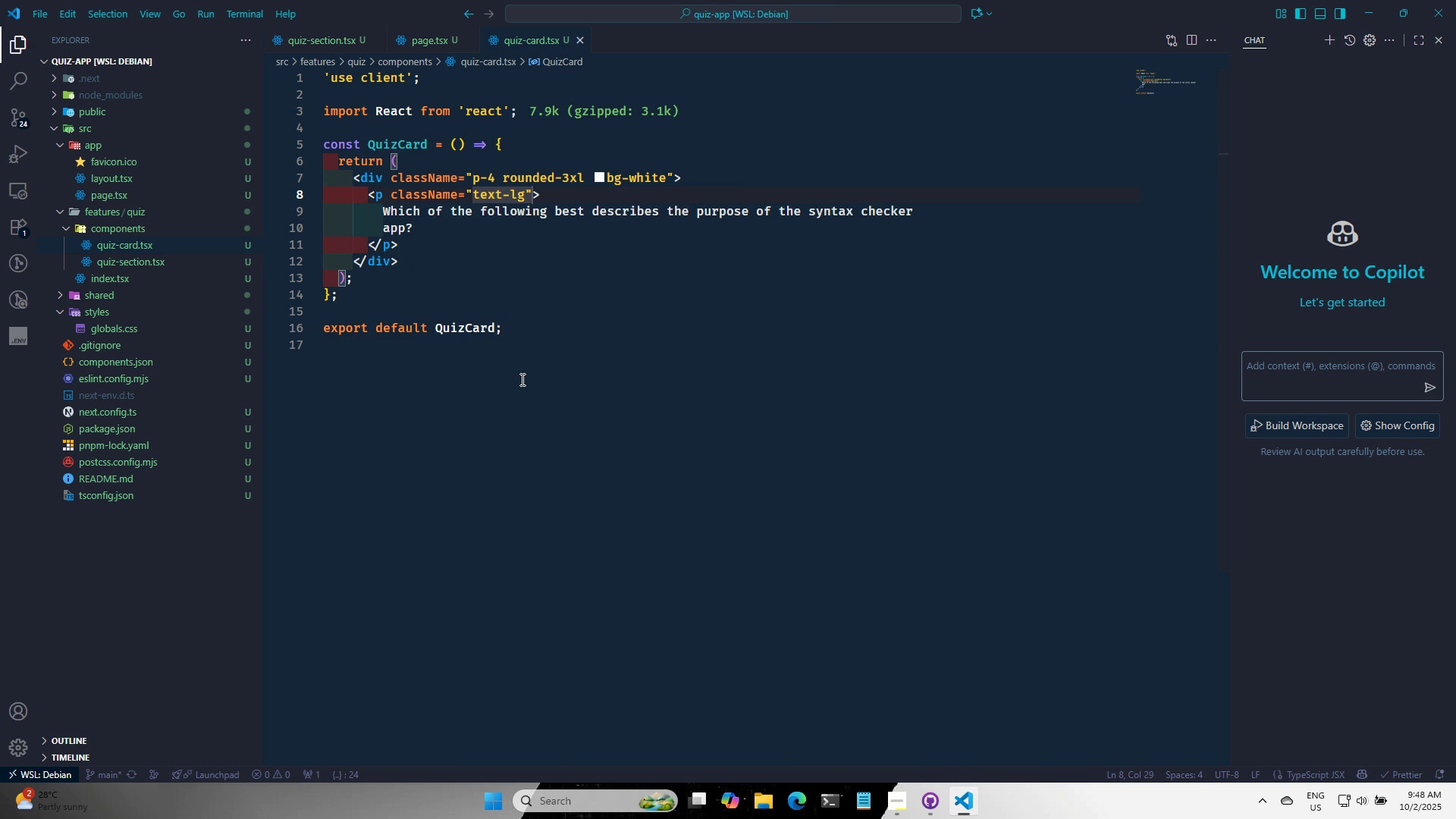 
key(ArrowLeft)
 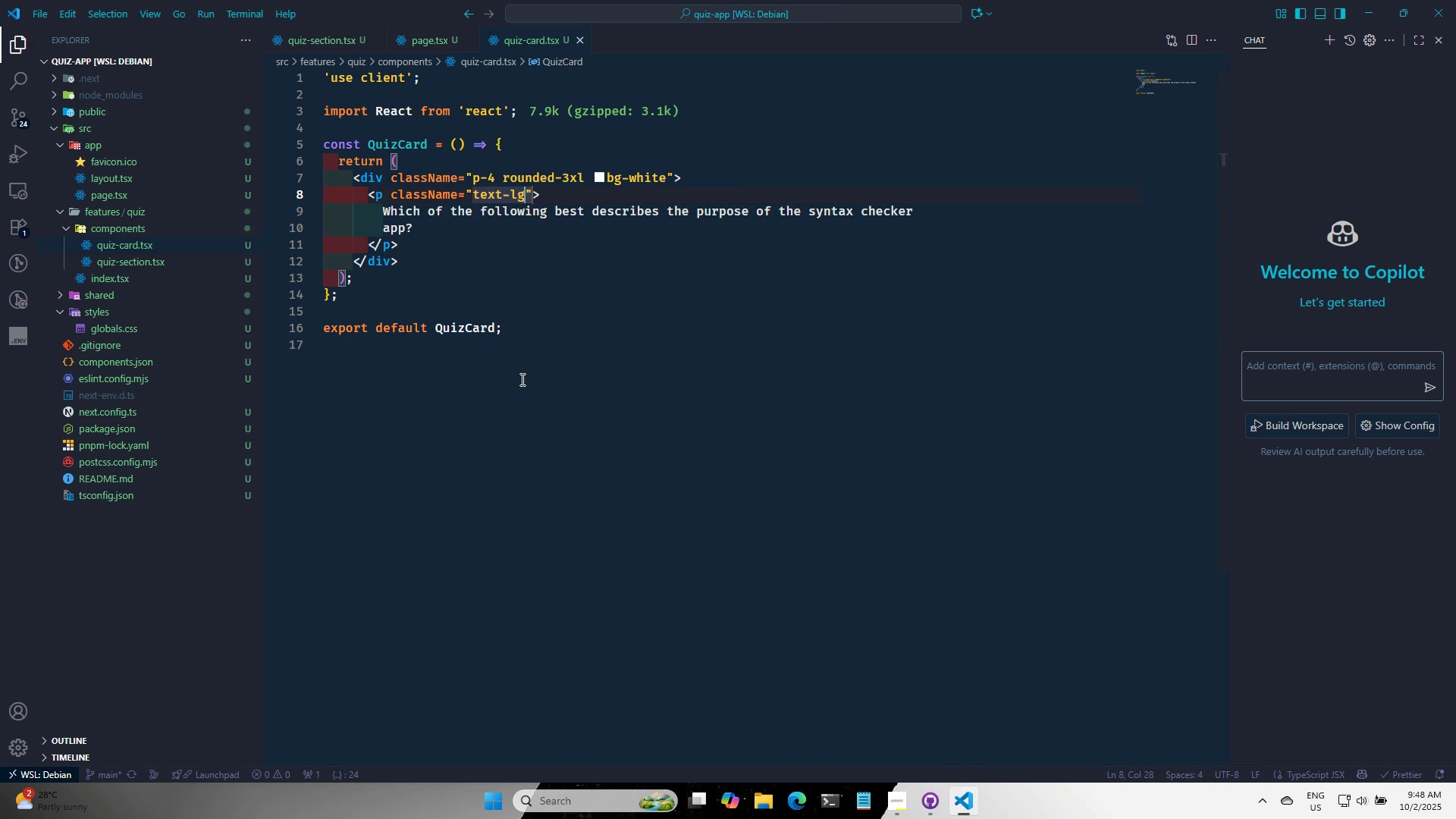 
type( FONT-ME)
 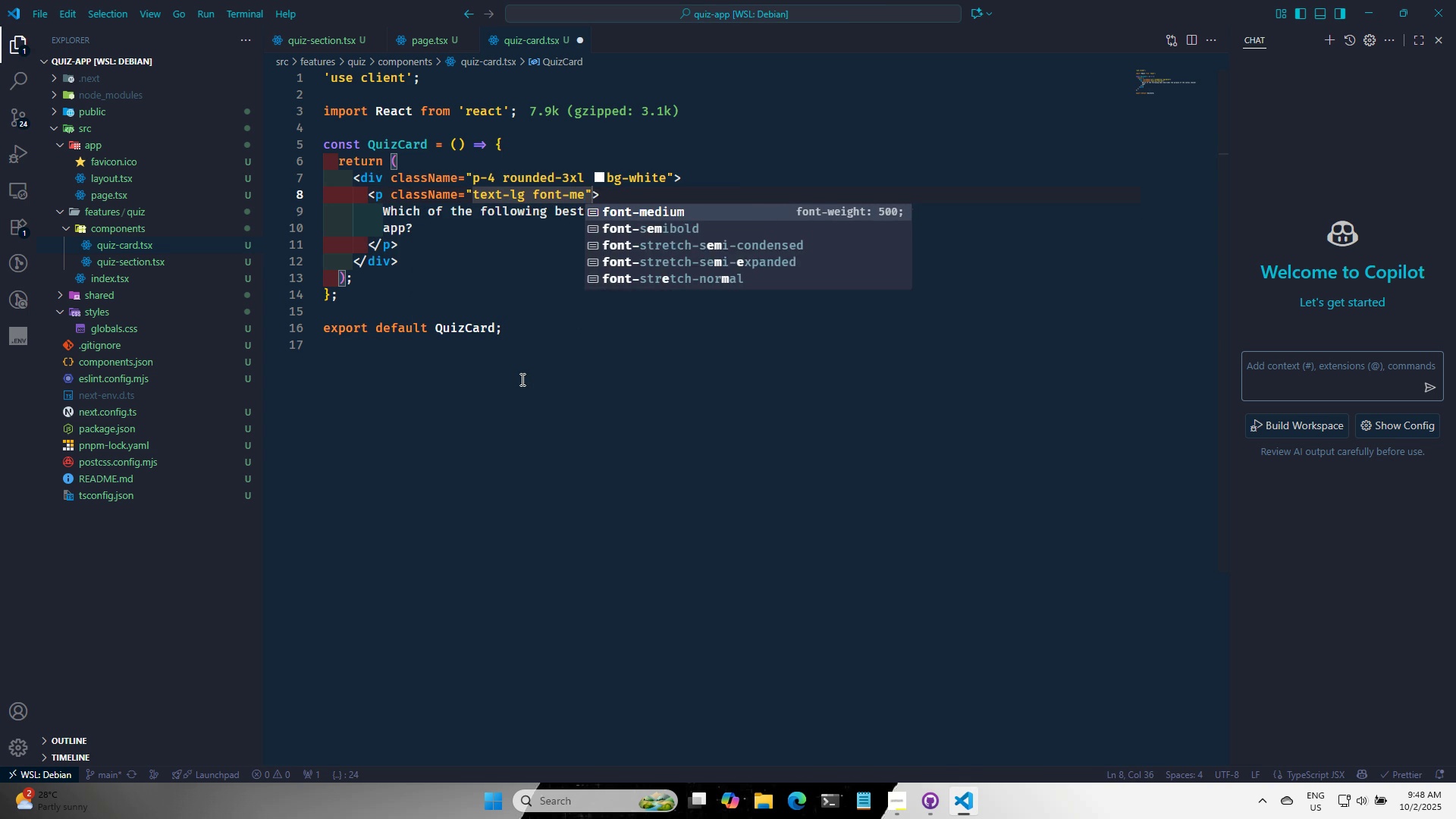 
key(Enter)
 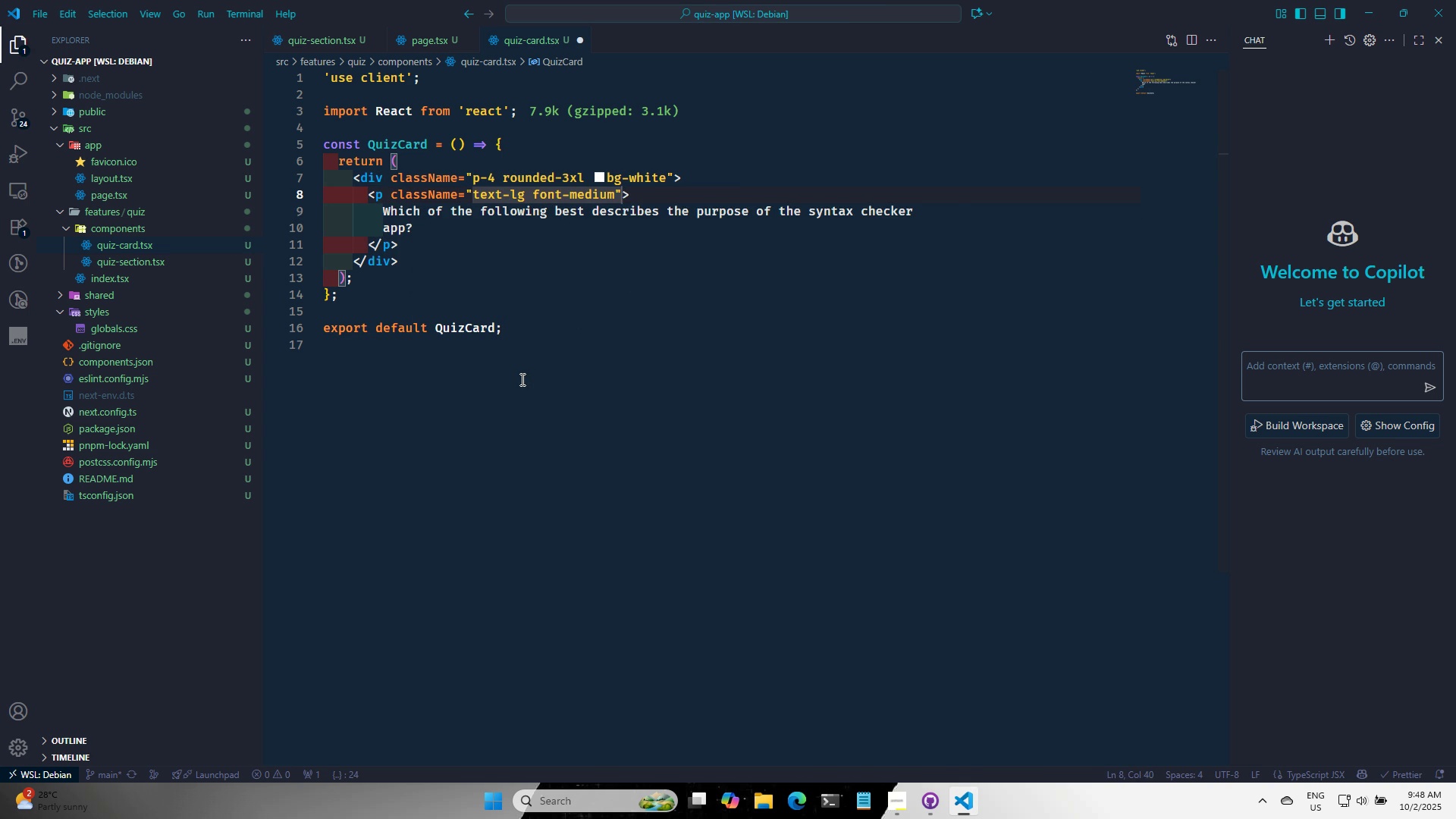 
type( FONT-SA)
 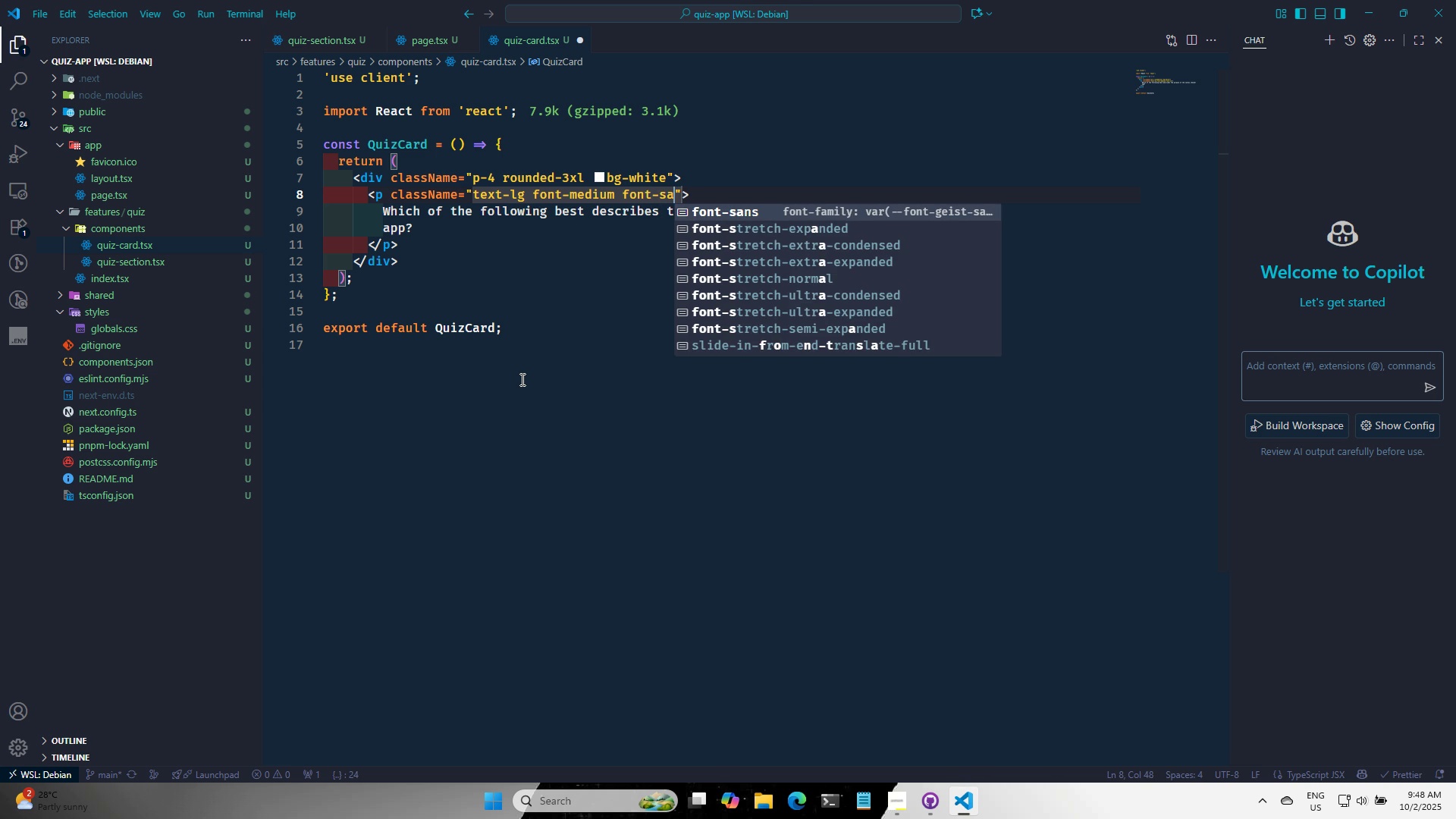 
key(Enter)